 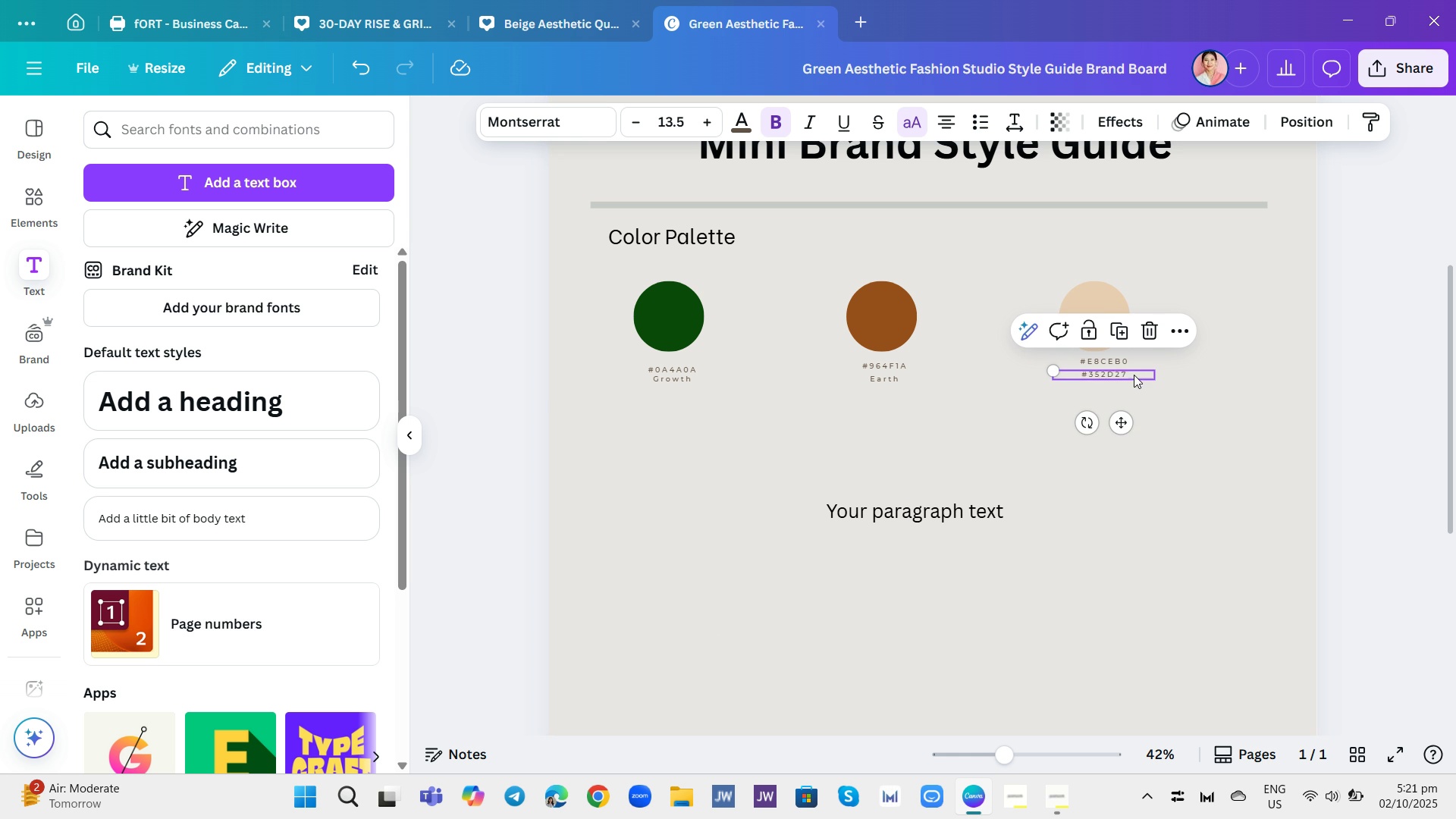 
key(Backspace)
type(Pui)
key(Backspace)
type(rity)
 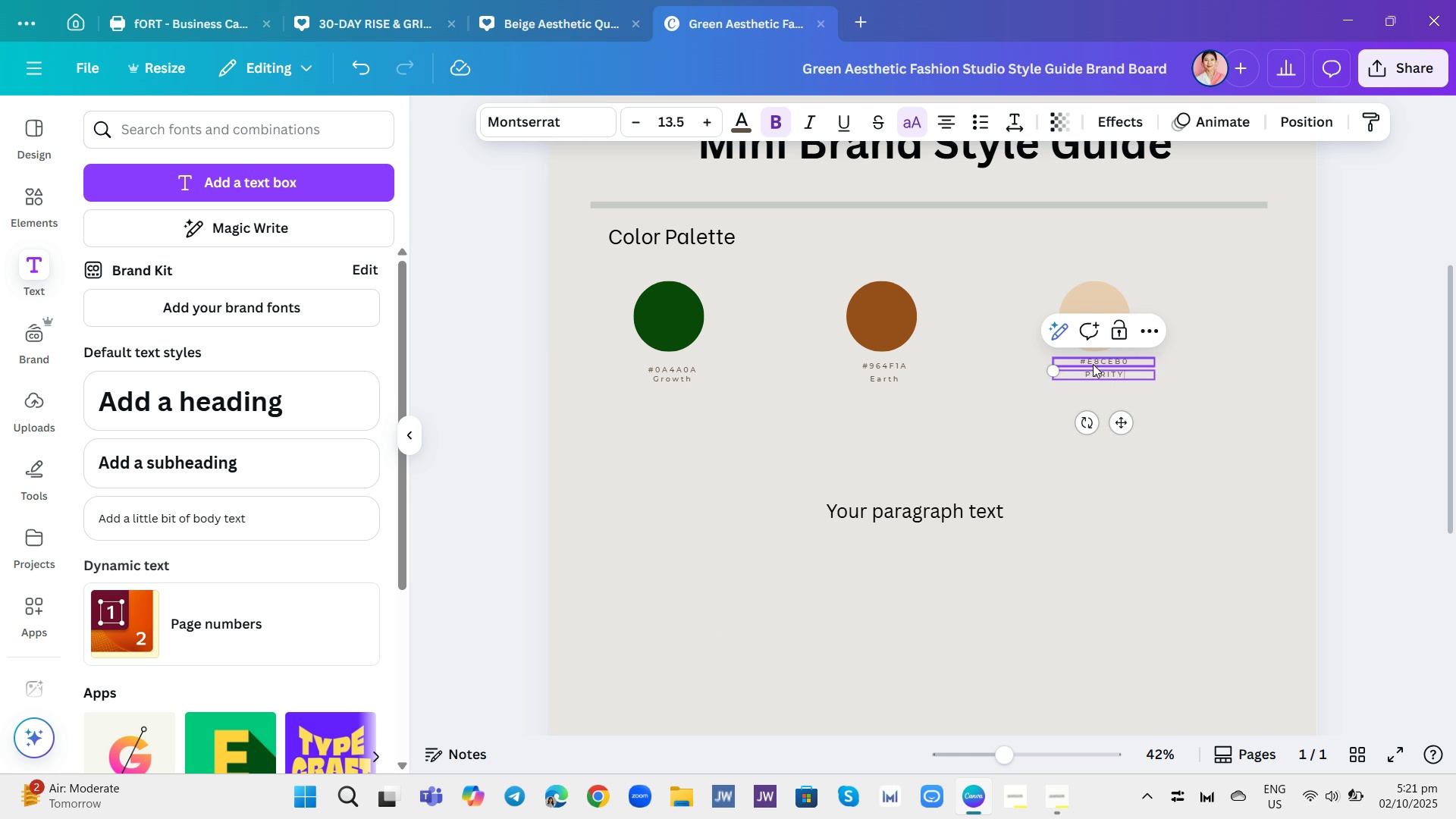 
double_click([1104, 375])
 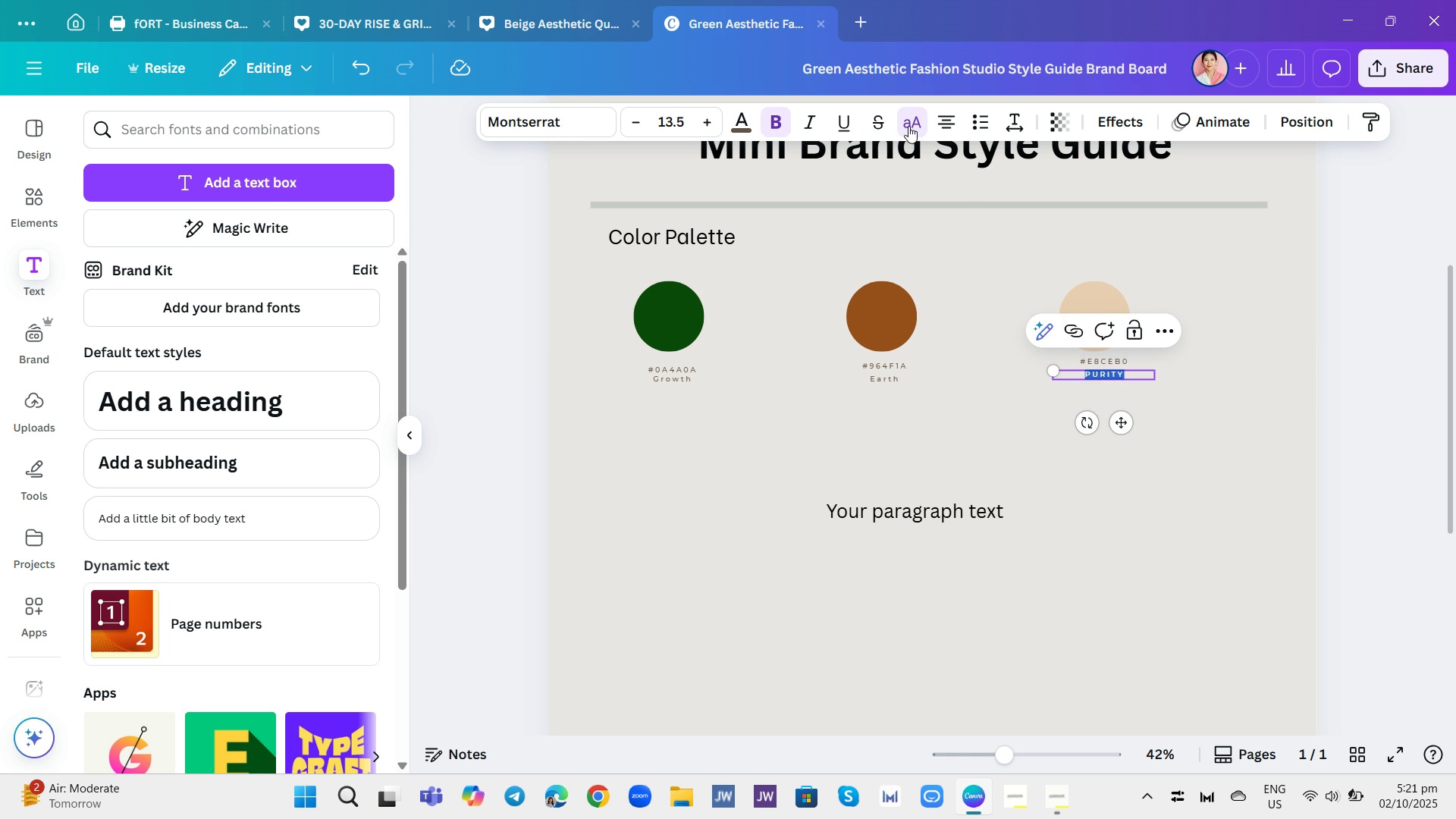 
left_click([908, 126])
 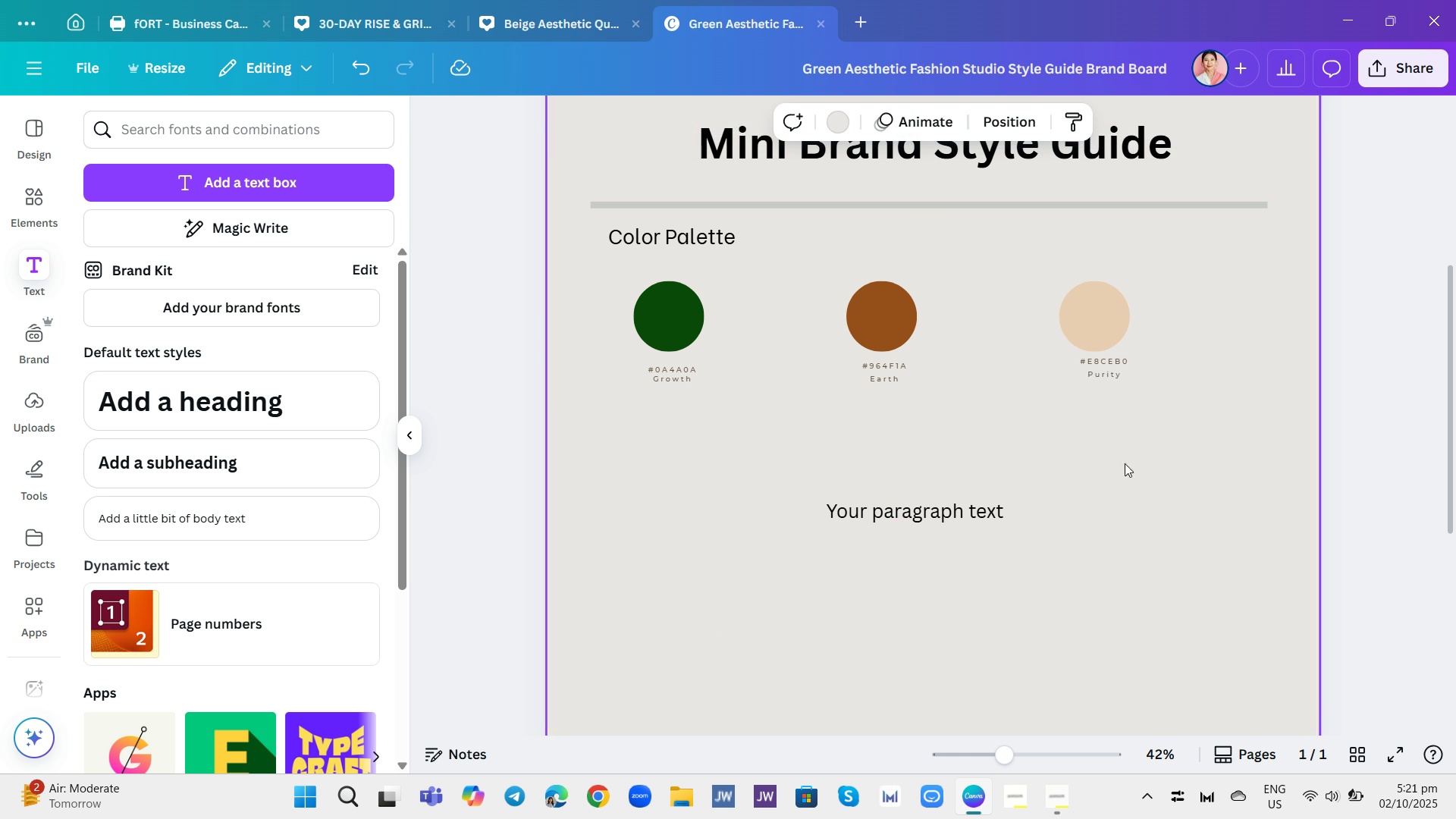 
scroll: coordinate [1162, 497], scroll_direction: up, amount: 1.0
 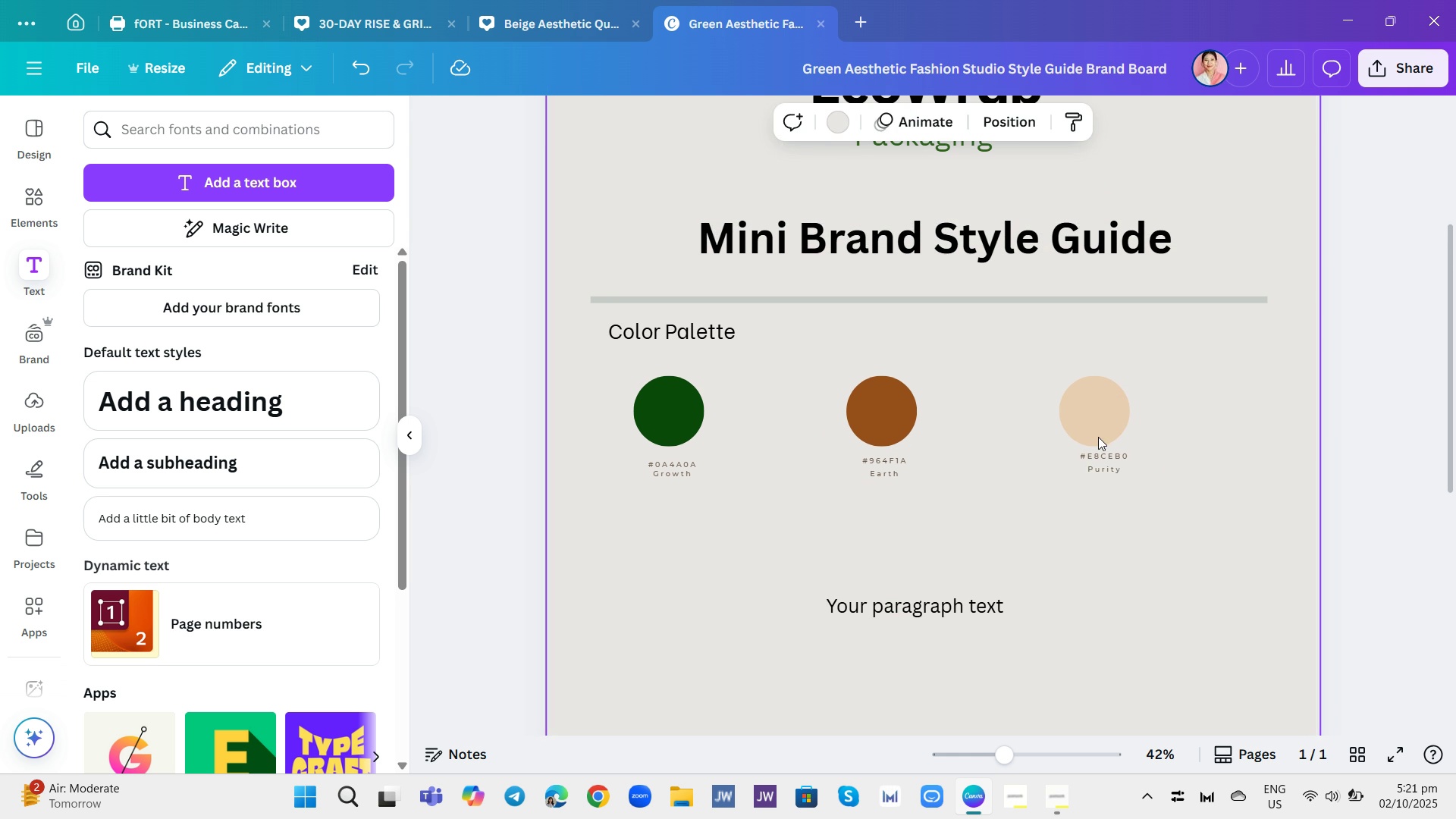 
left_click([1098, 435])
 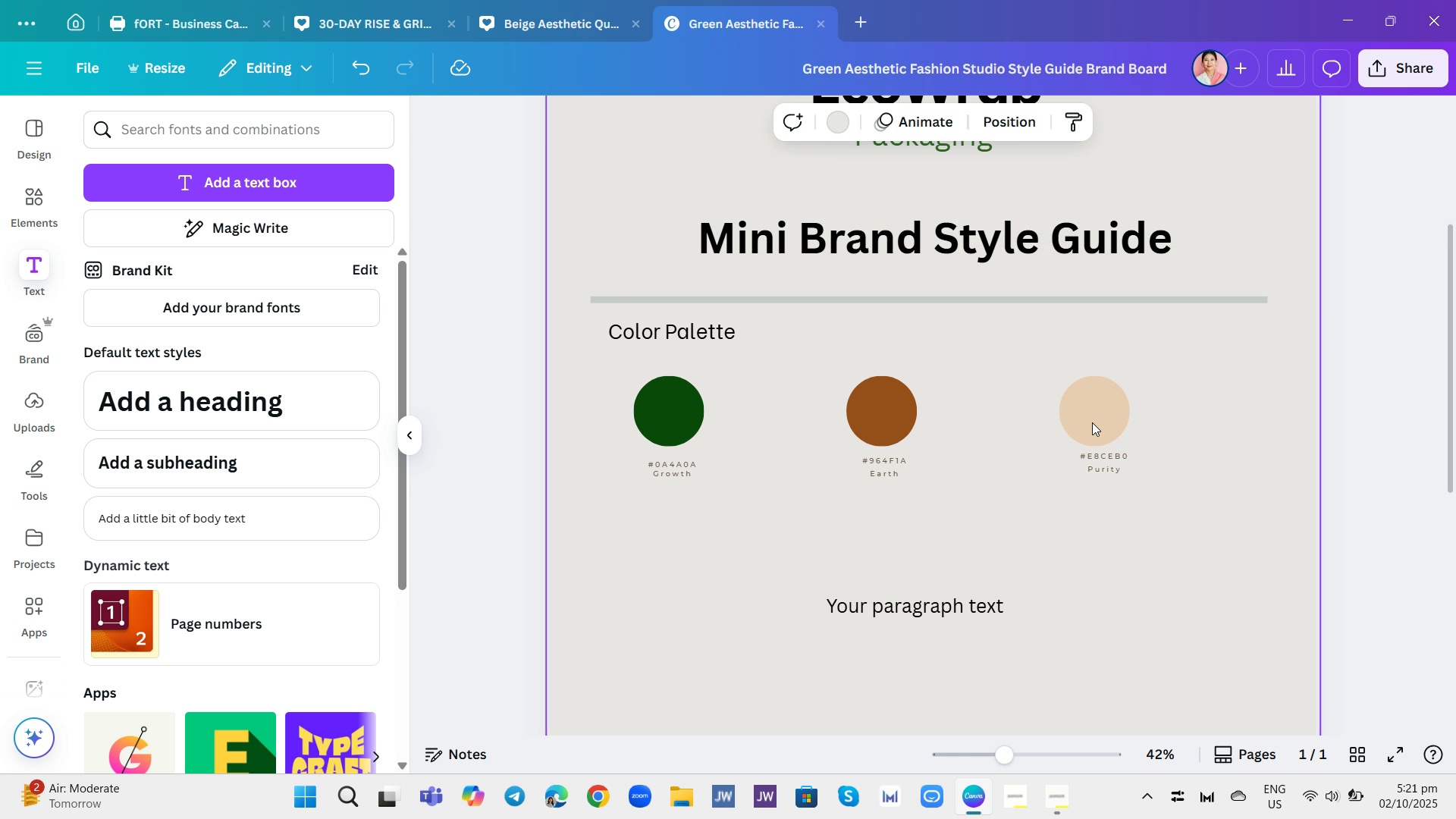 
left_click([1092, 424])
 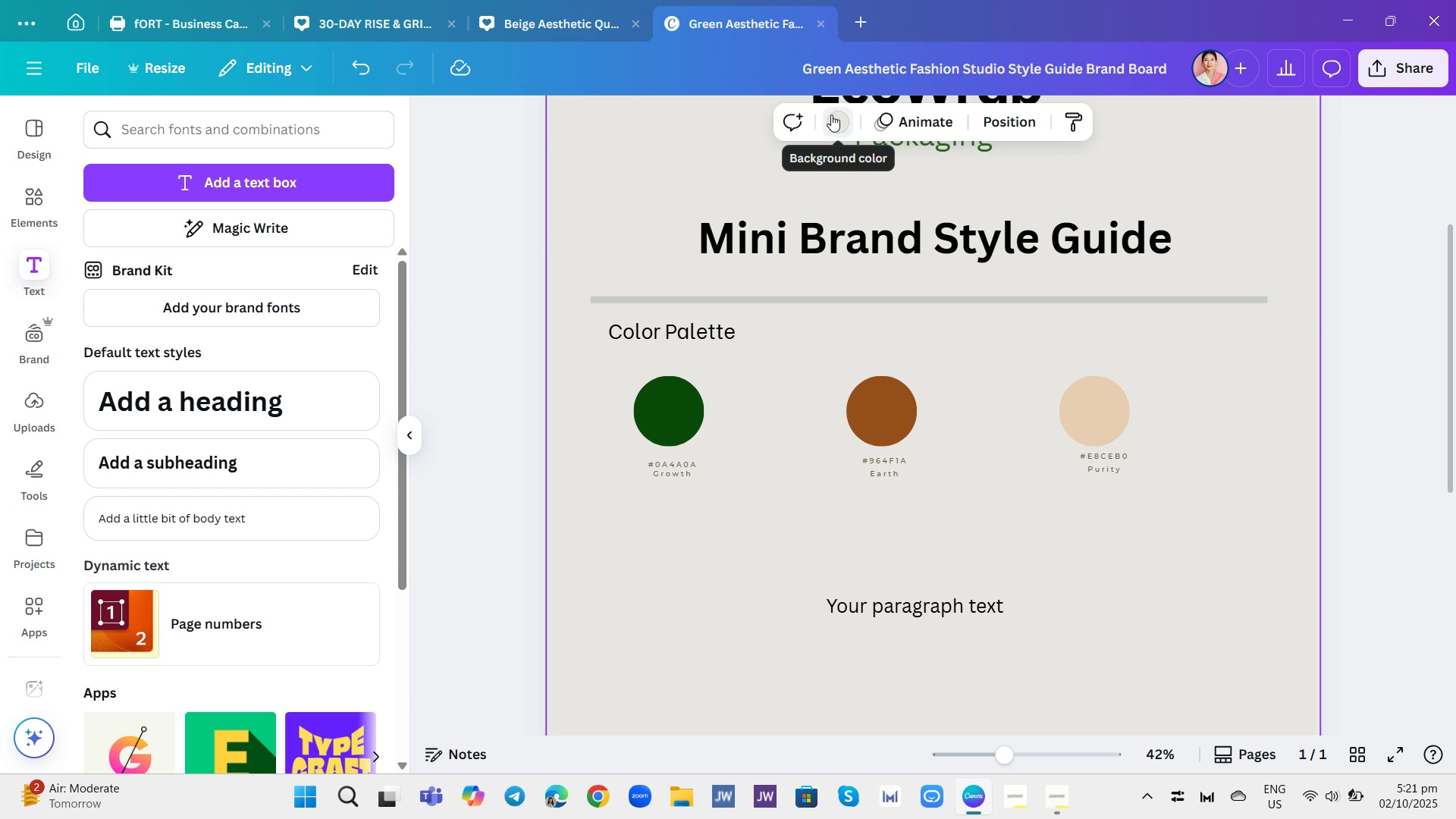 
wait(5.4)
 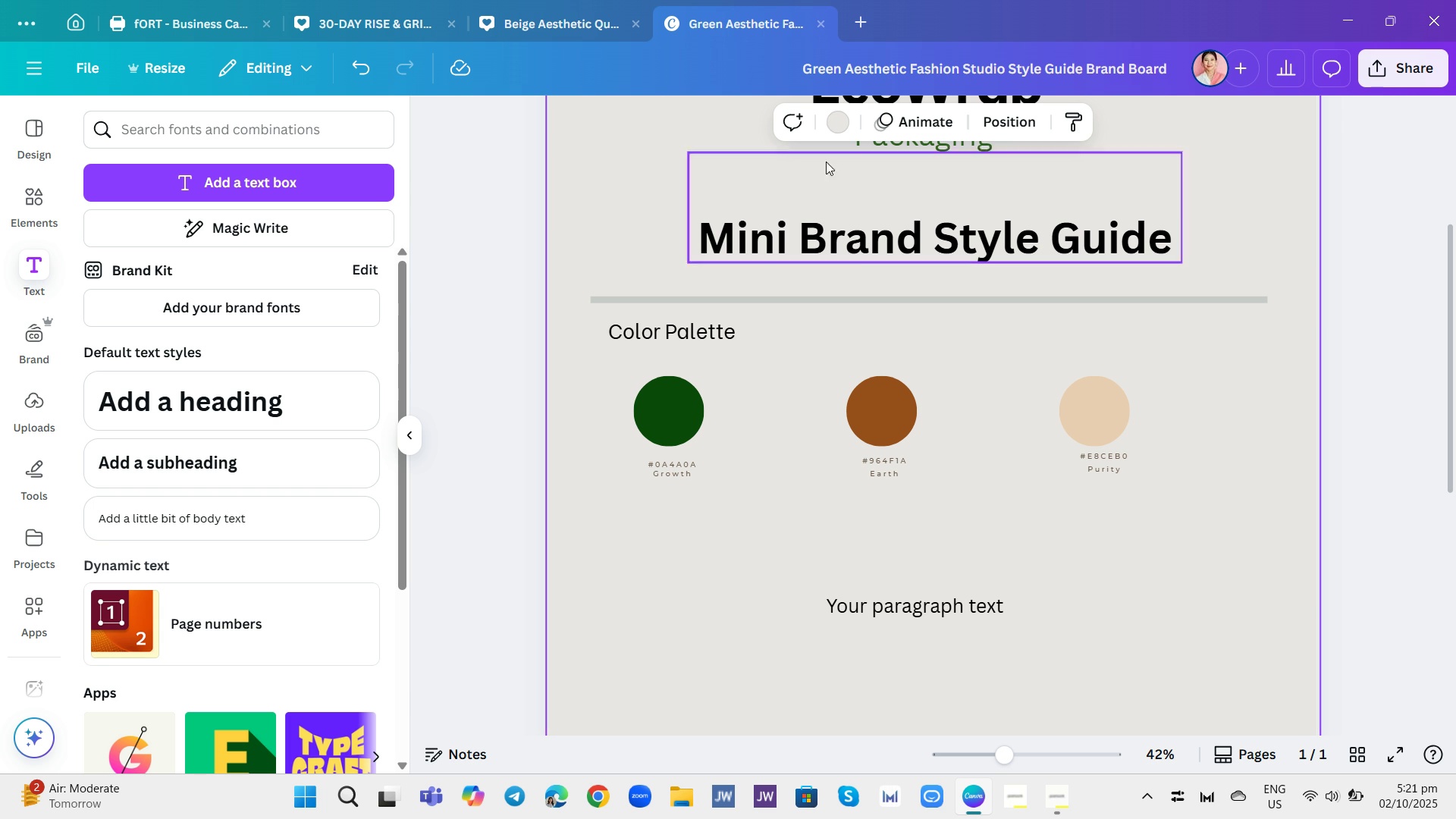 
left_click([831, 115])
 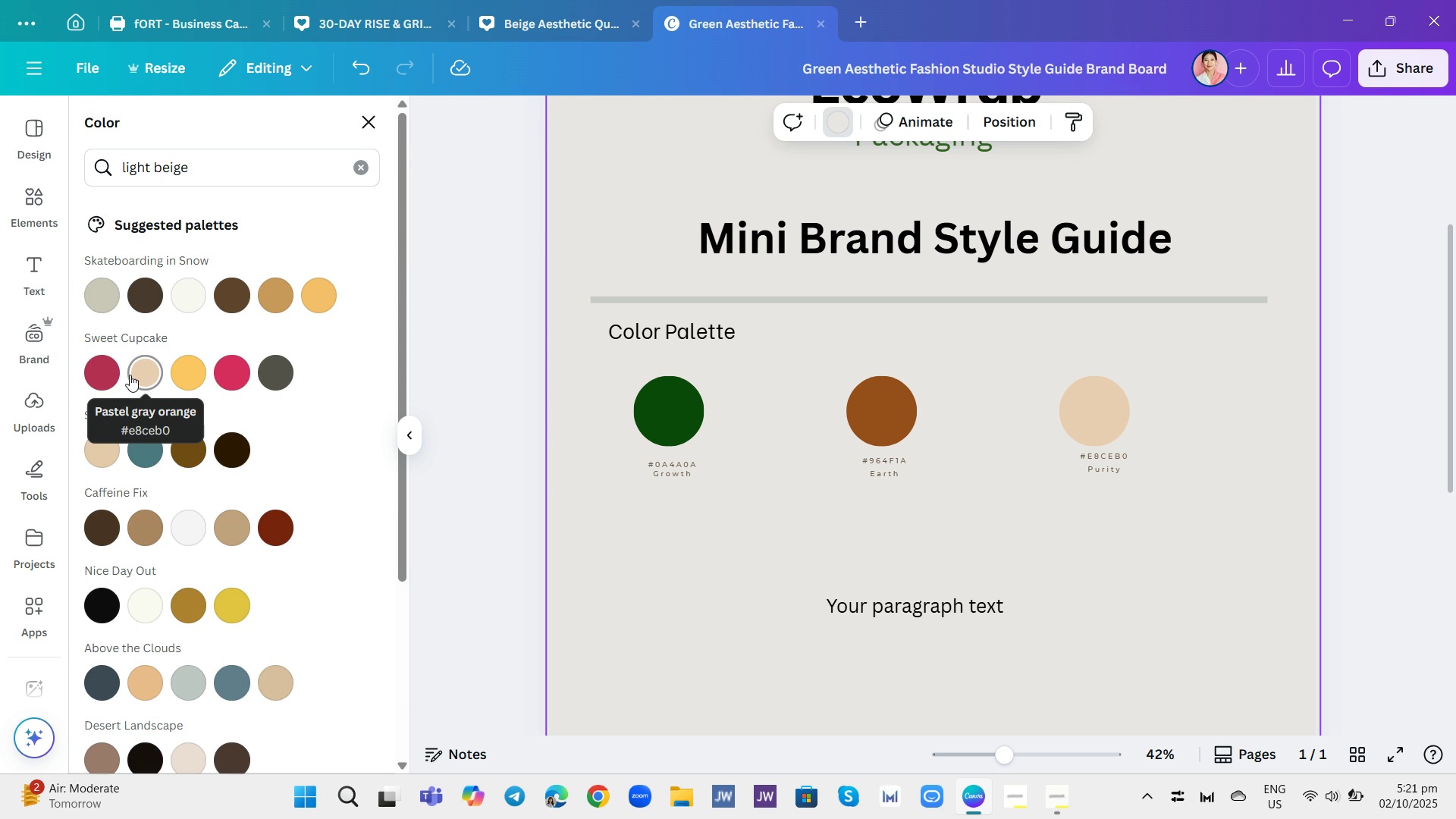 
wait(5.65)
 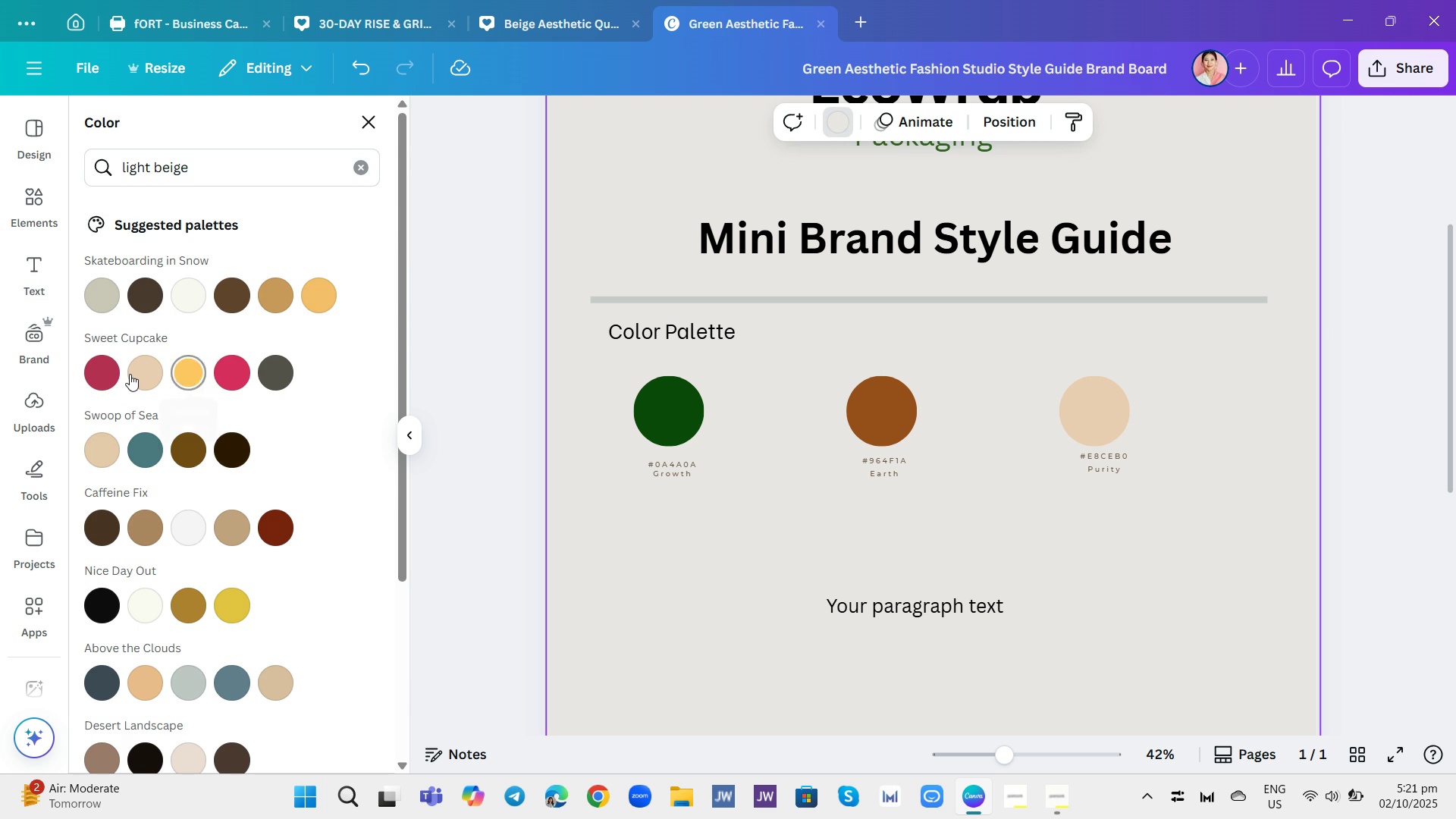 
mouse_move([124, 438])
 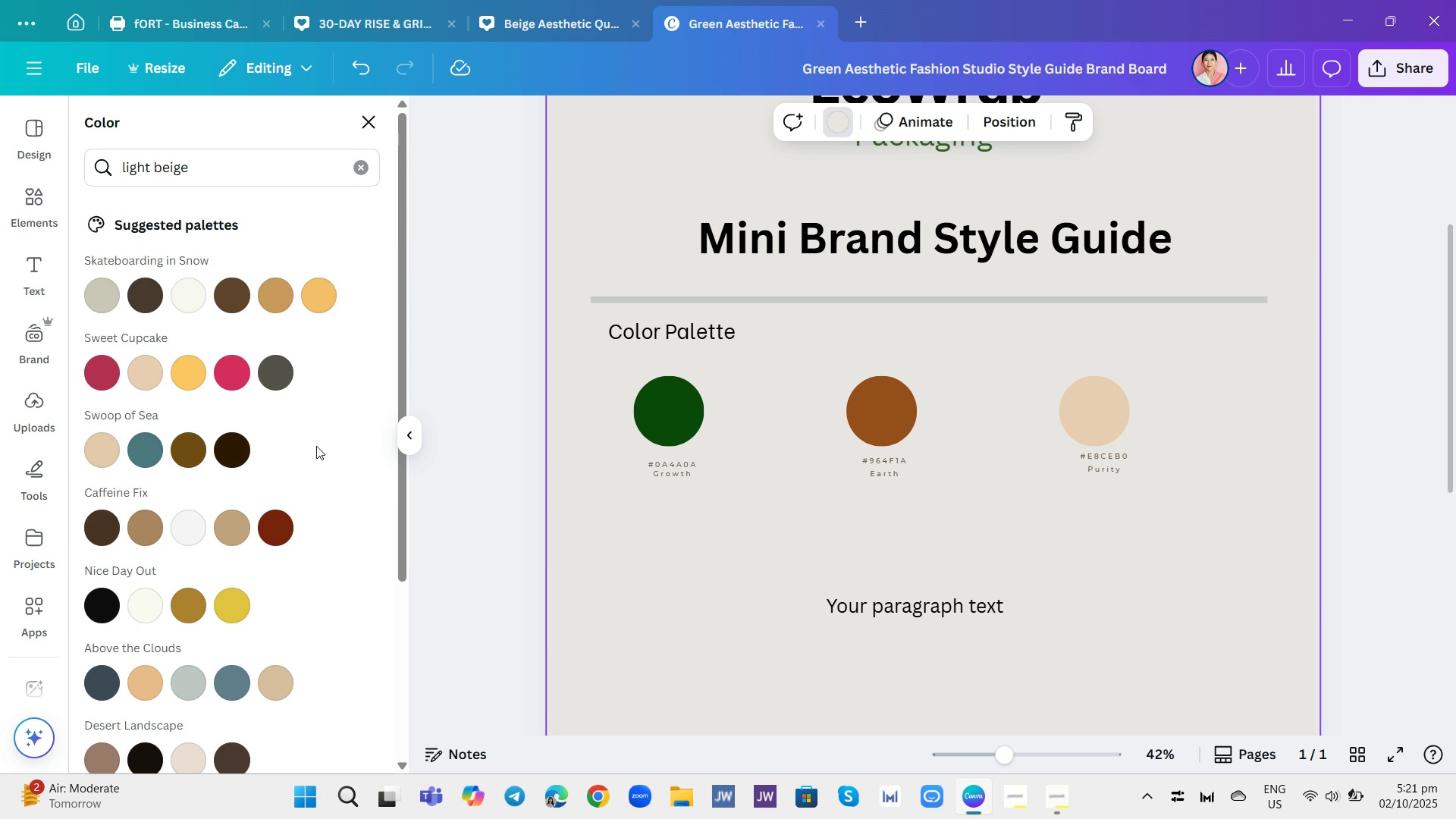 
scroll: coordinate [316, 449], scroll_direction: down, amount: 2.0
 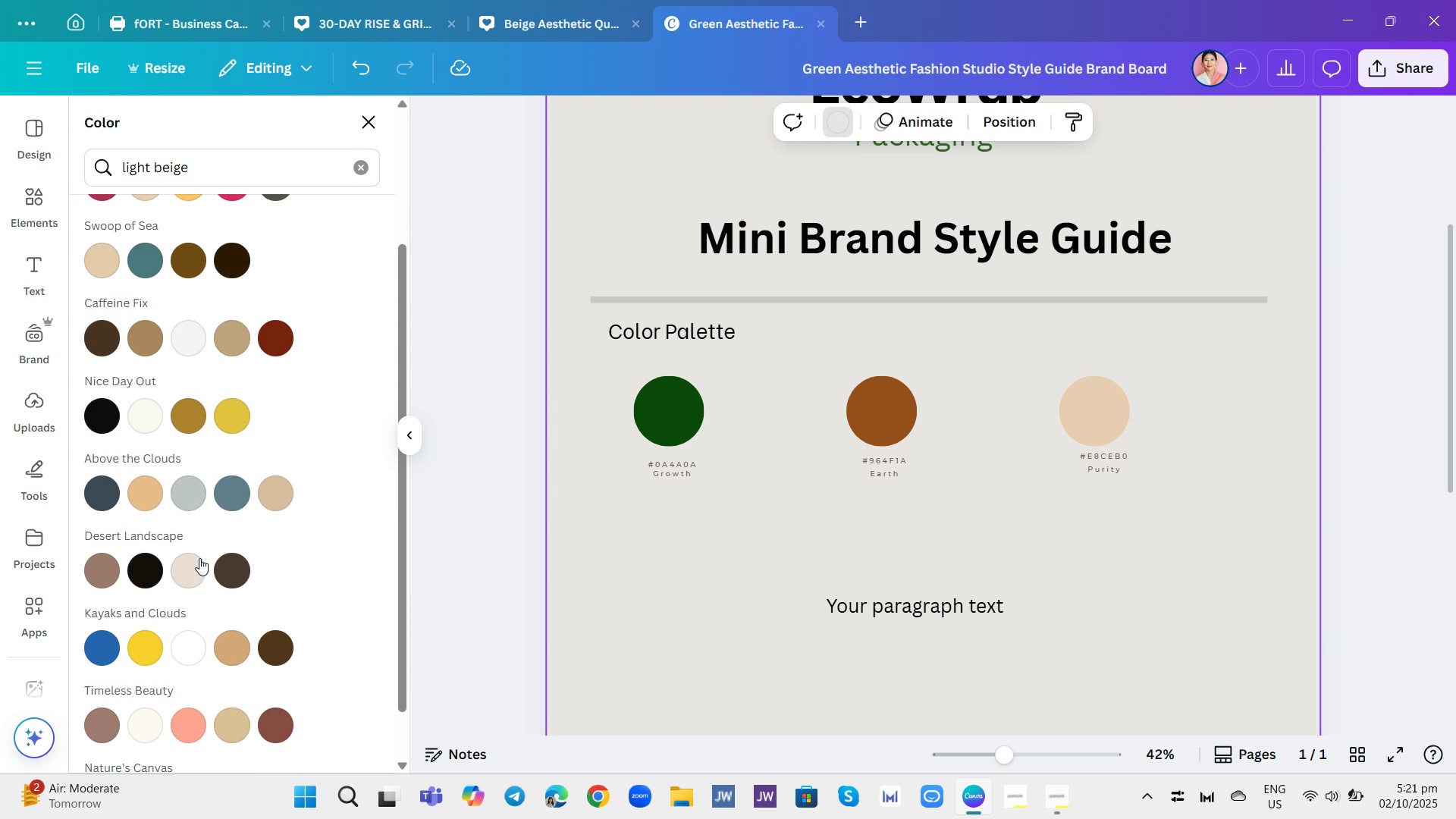 
wait(5.44)
 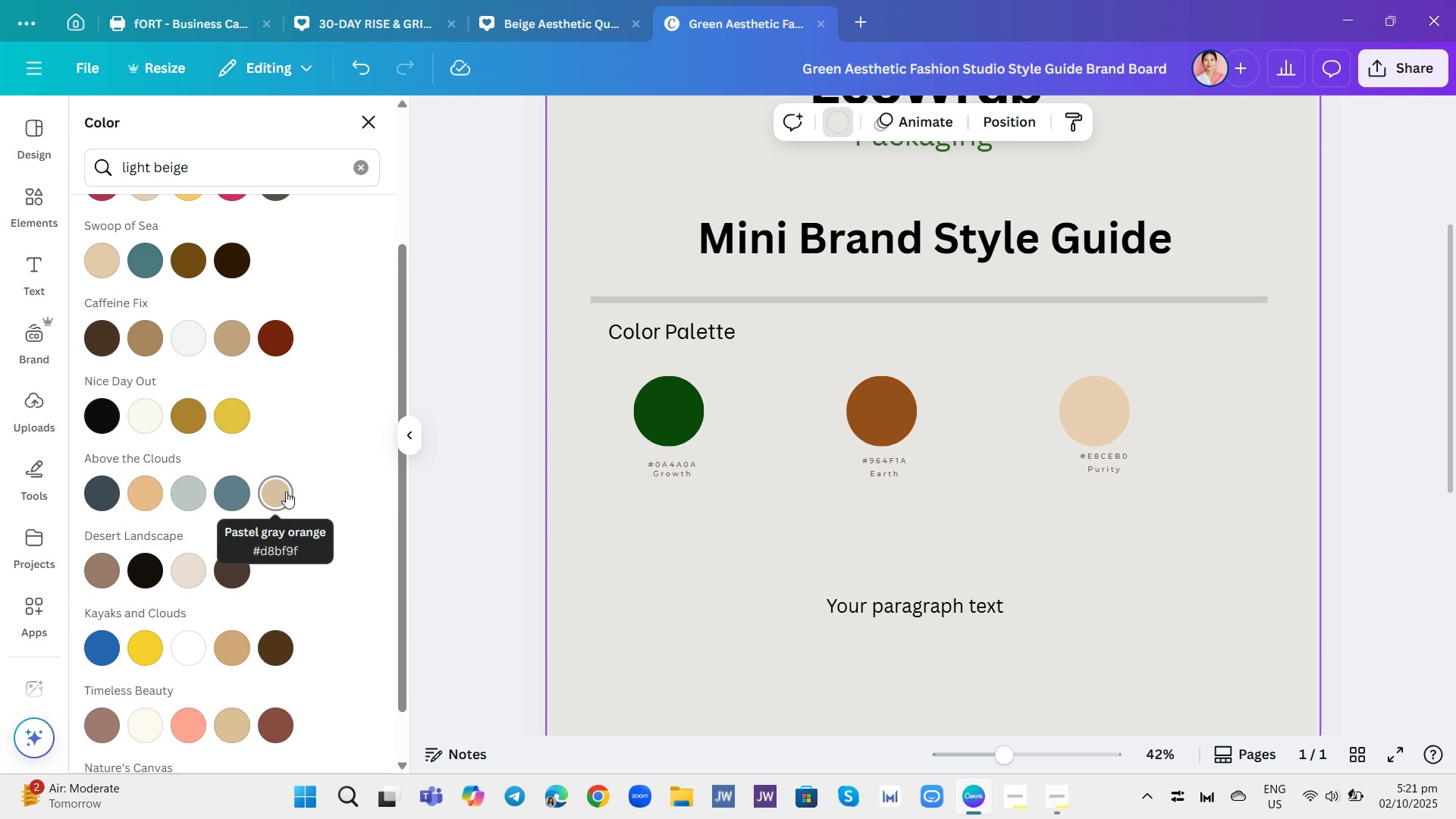 
left_click([184, 575])